 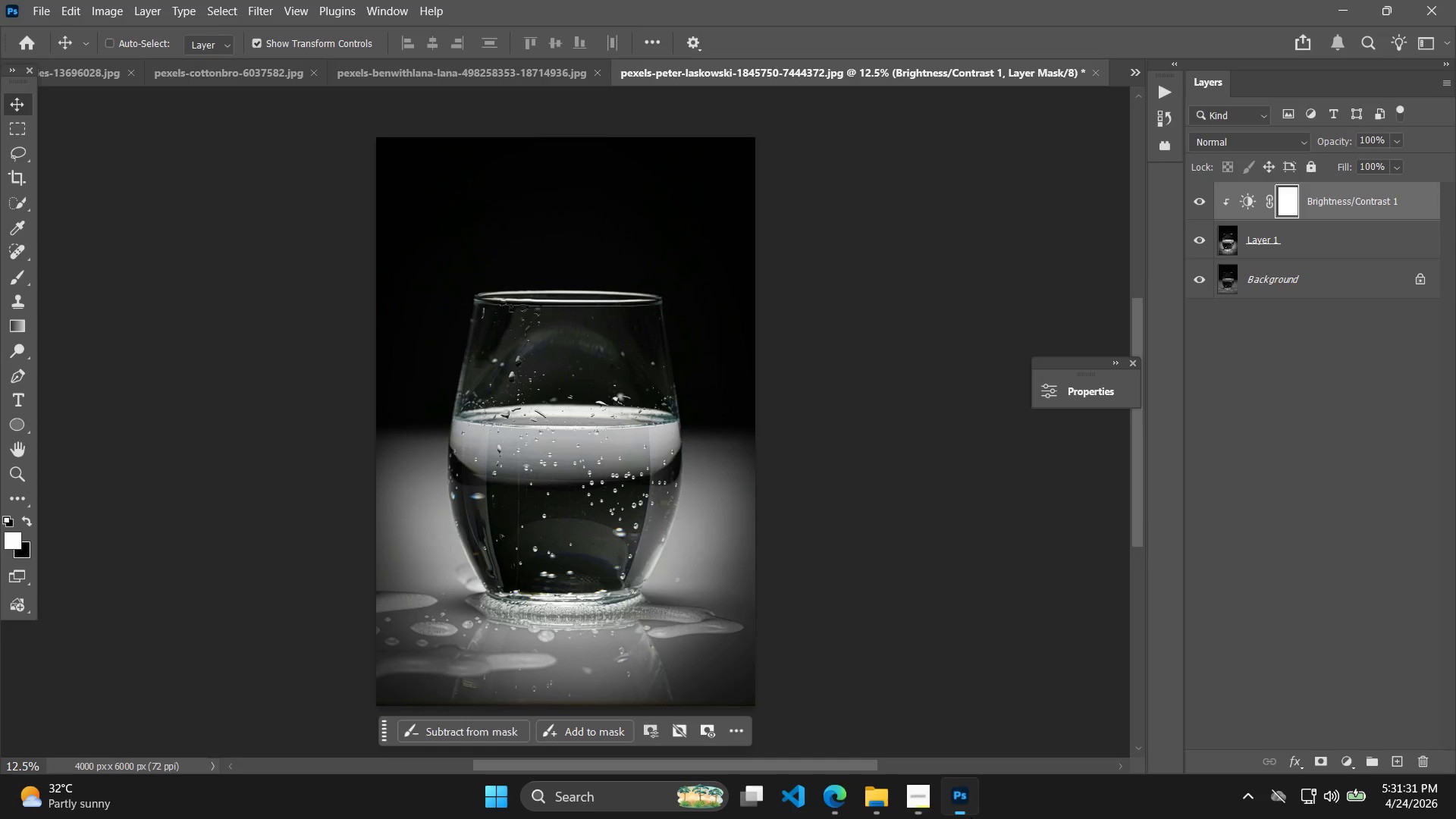 
hold_key(key=AltLeft, duration=1.12)
 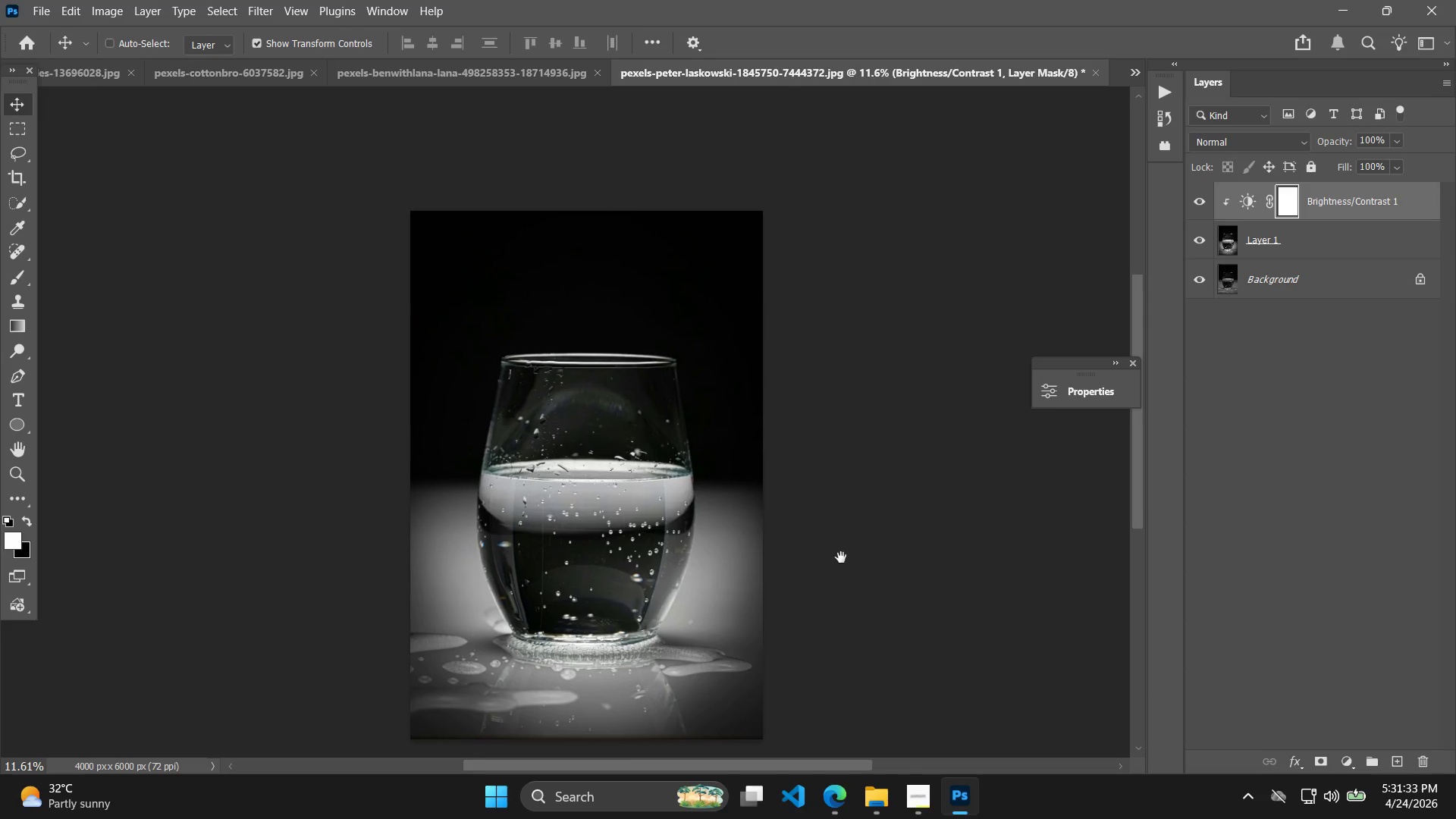 
hold_key(key=Space, duration=0.41)
 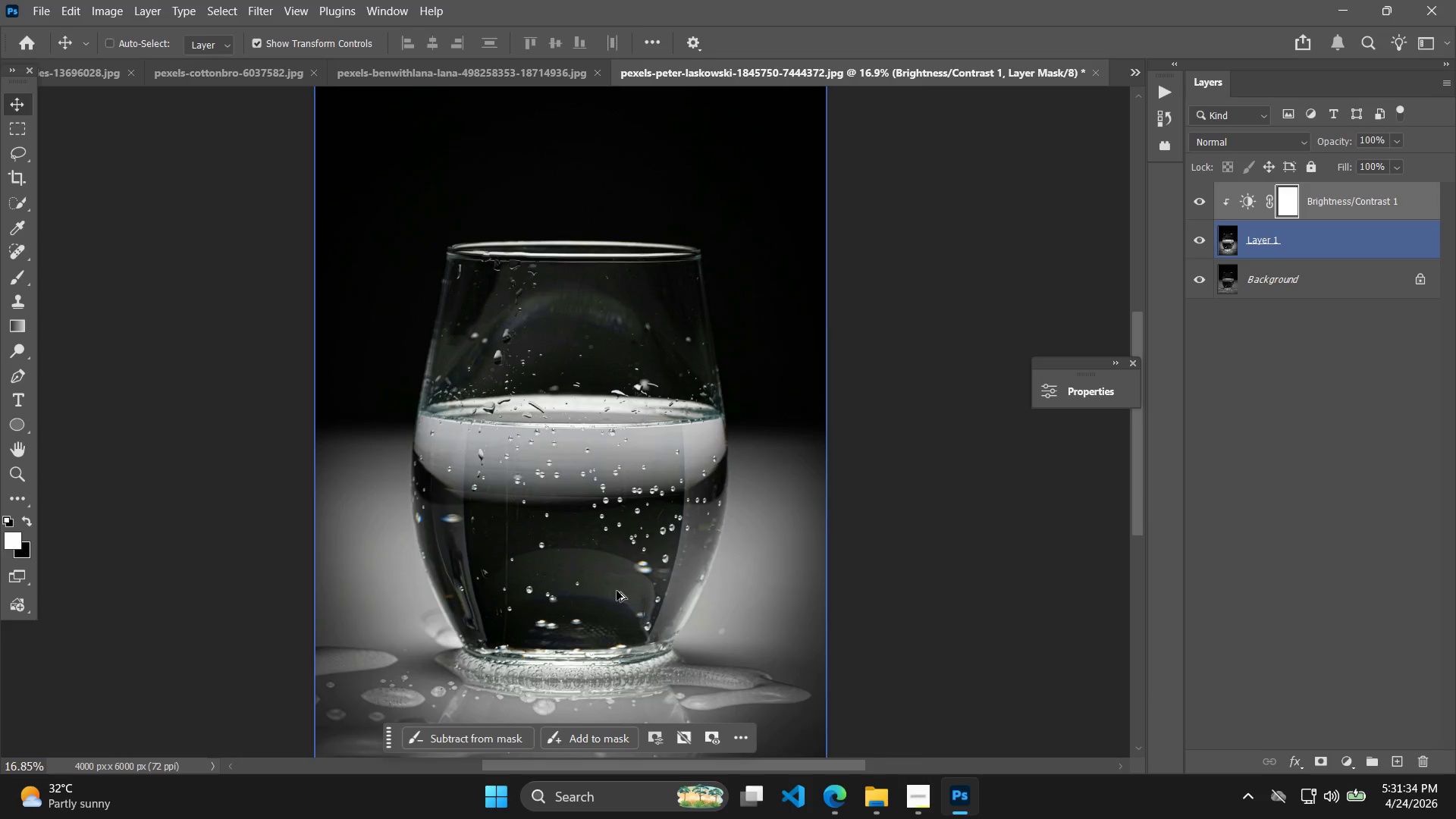 
left_click_drag(start_coordinate=[824, 497], to_coordinate=[841, 557])
 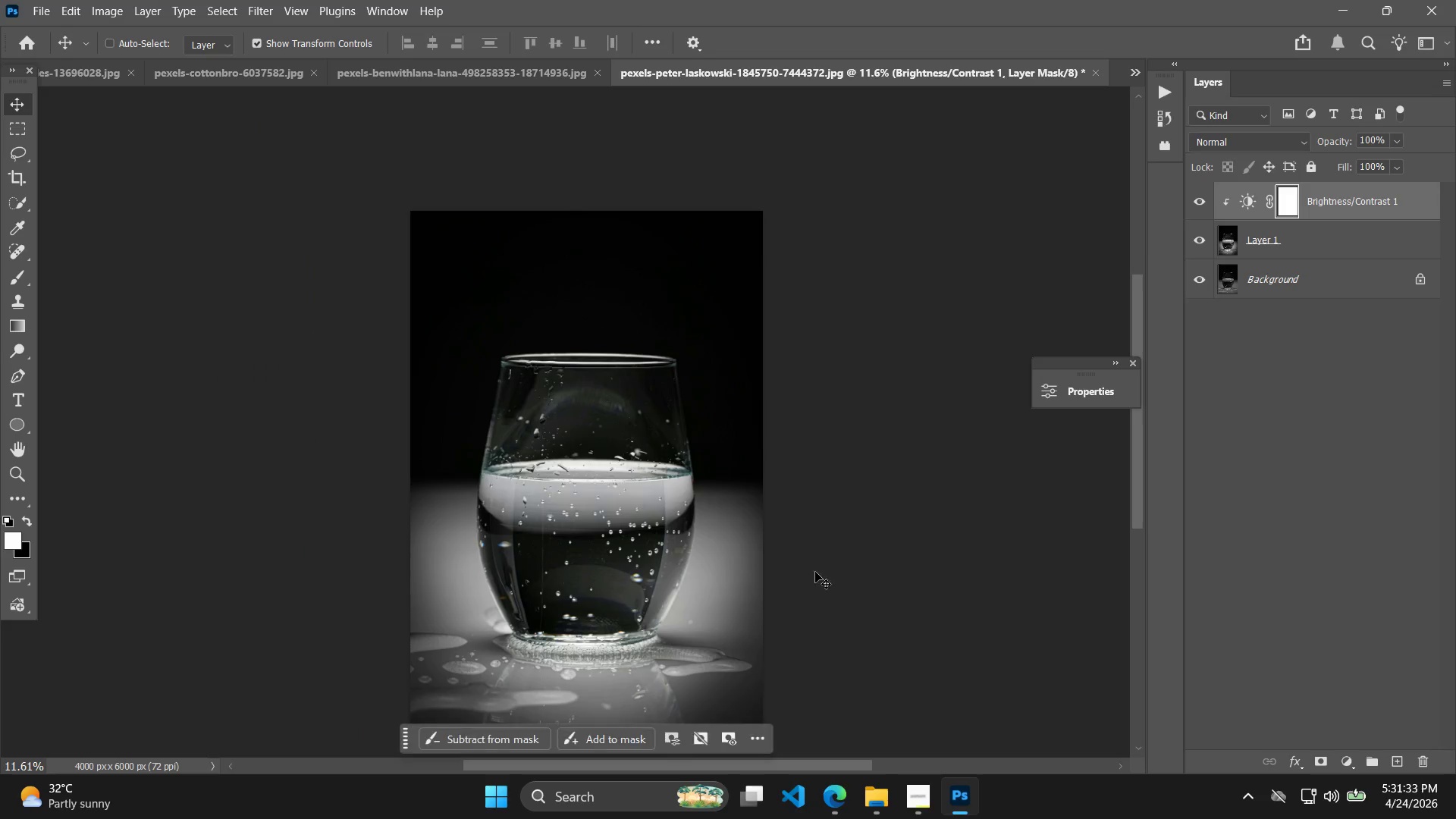 
scroll: coordinate [671, 547], scroll_direction: down, amount: 1.0
 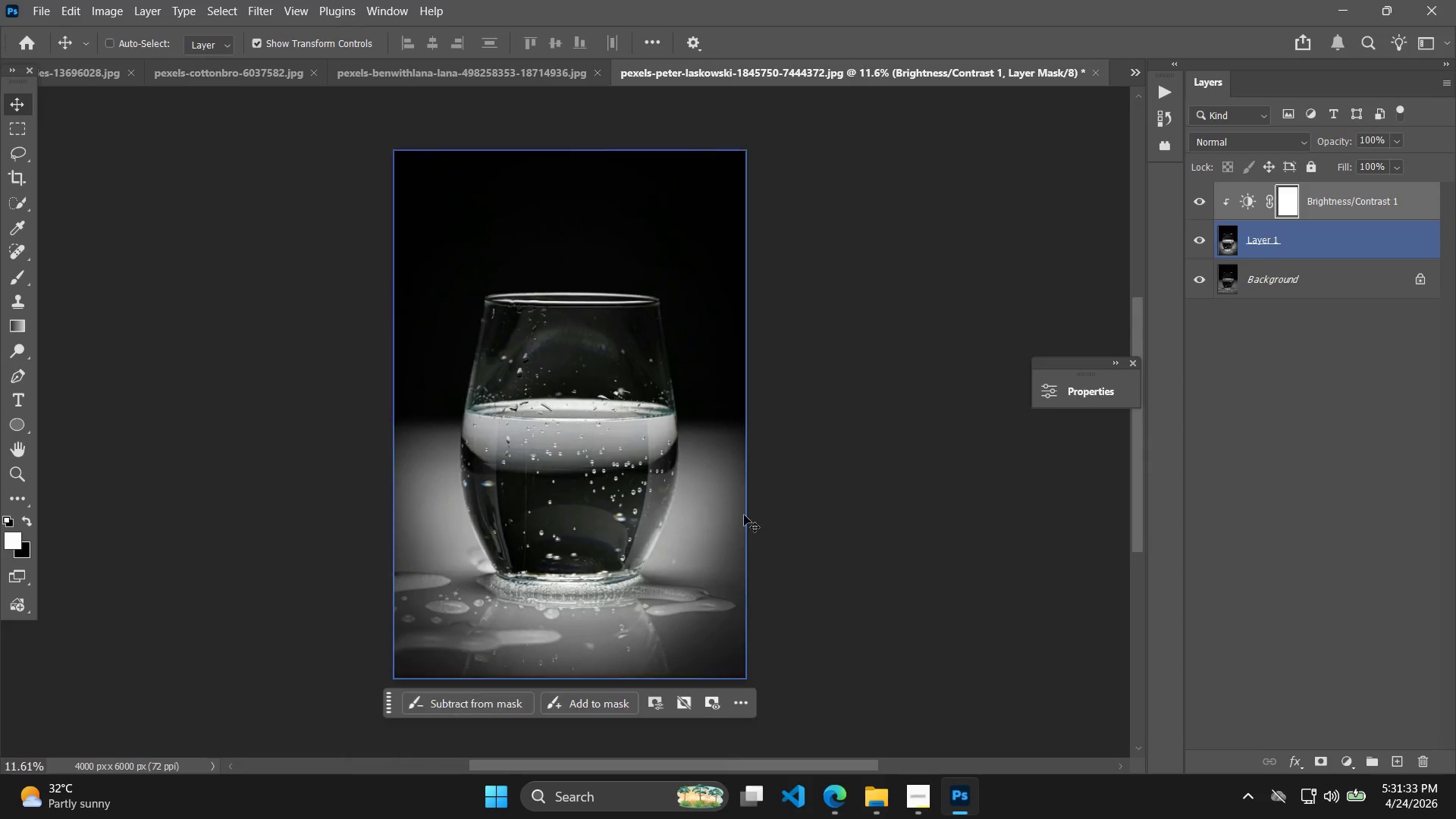 
hold_key(key=AltLeft, duration=1.86)
 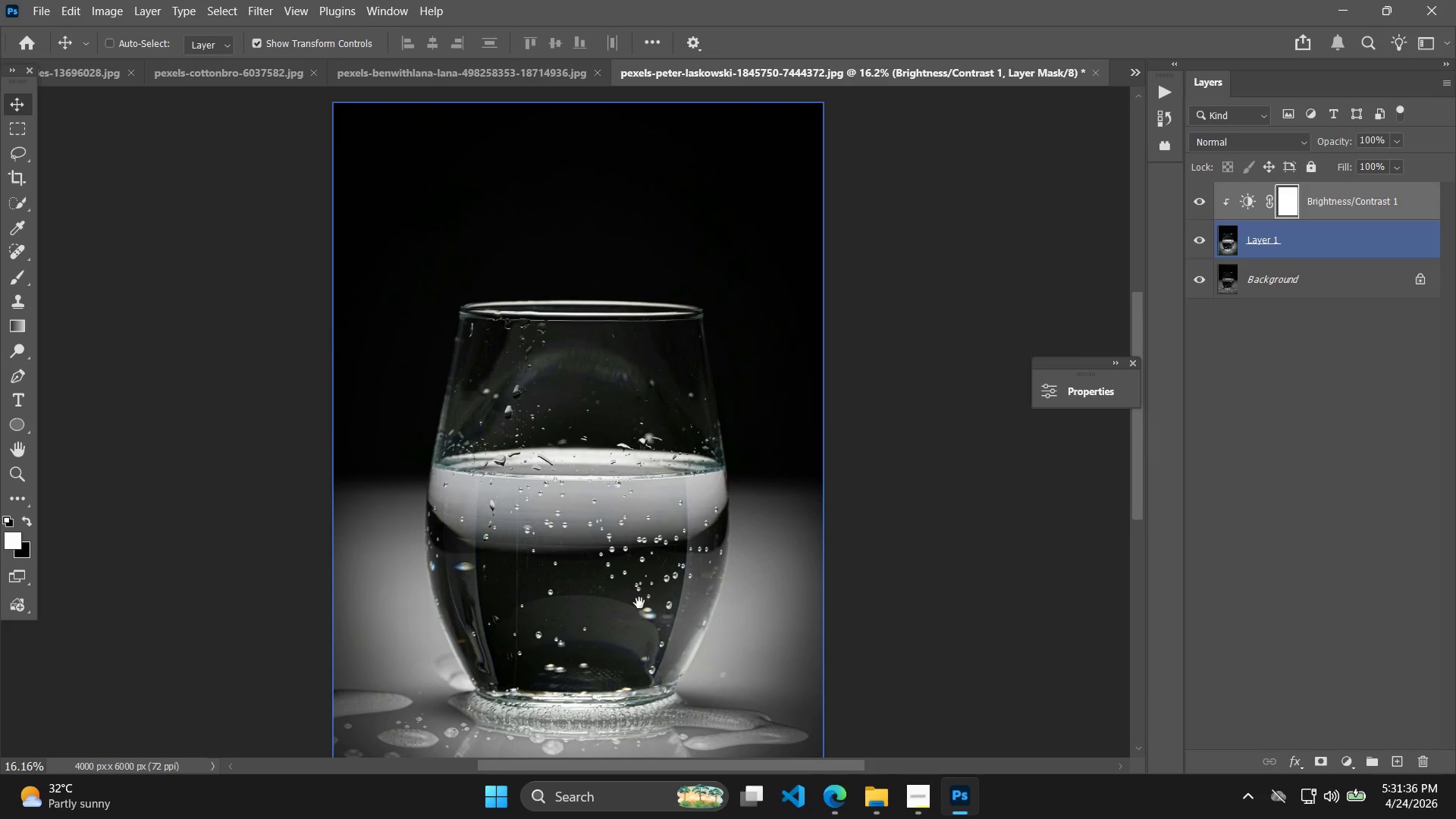 
hold_key(key=Space, duration=0.59)
 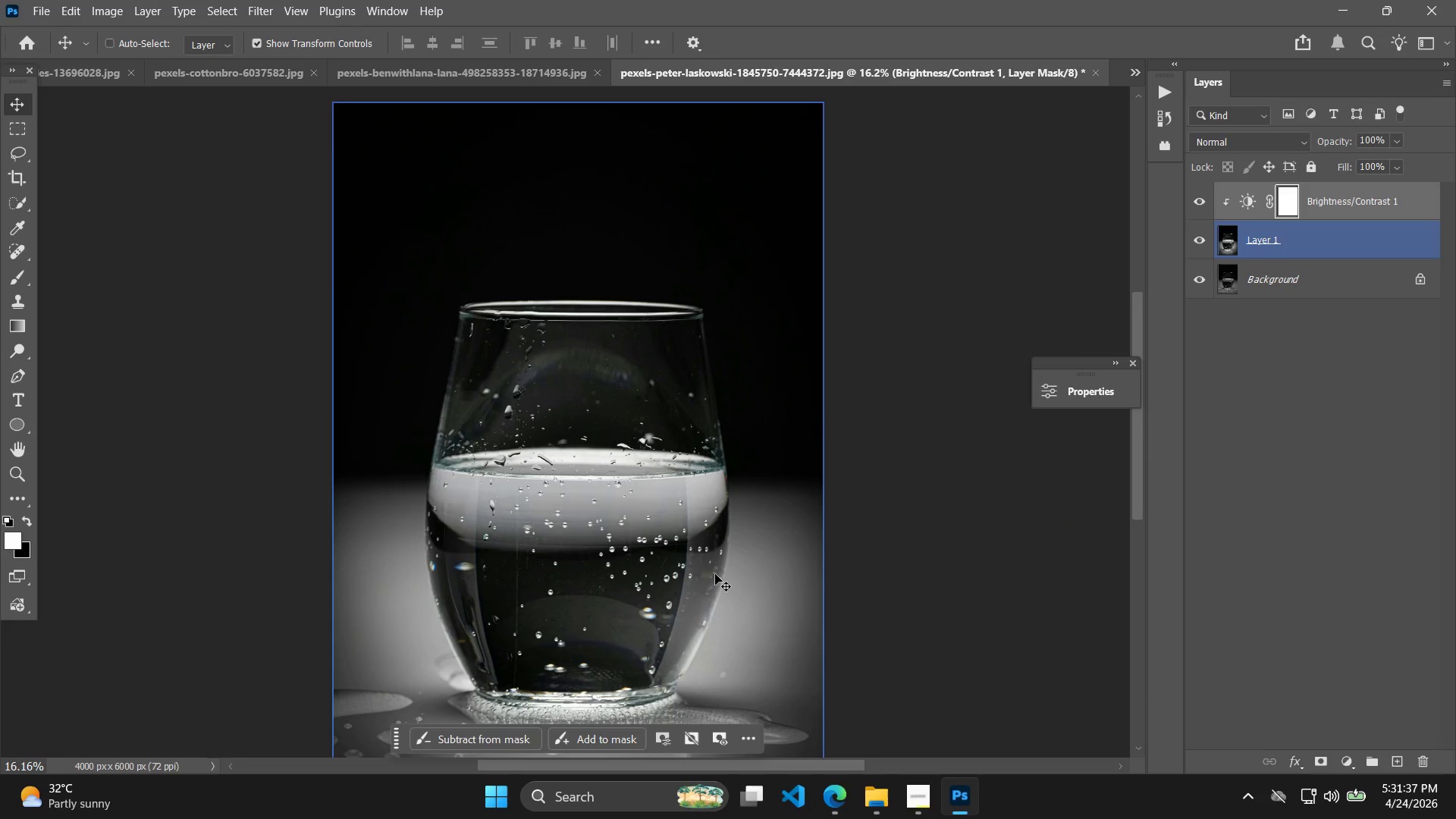 
left_click_drag(start_coordinate=[635, 545], to_coordinate=[639, 603])
 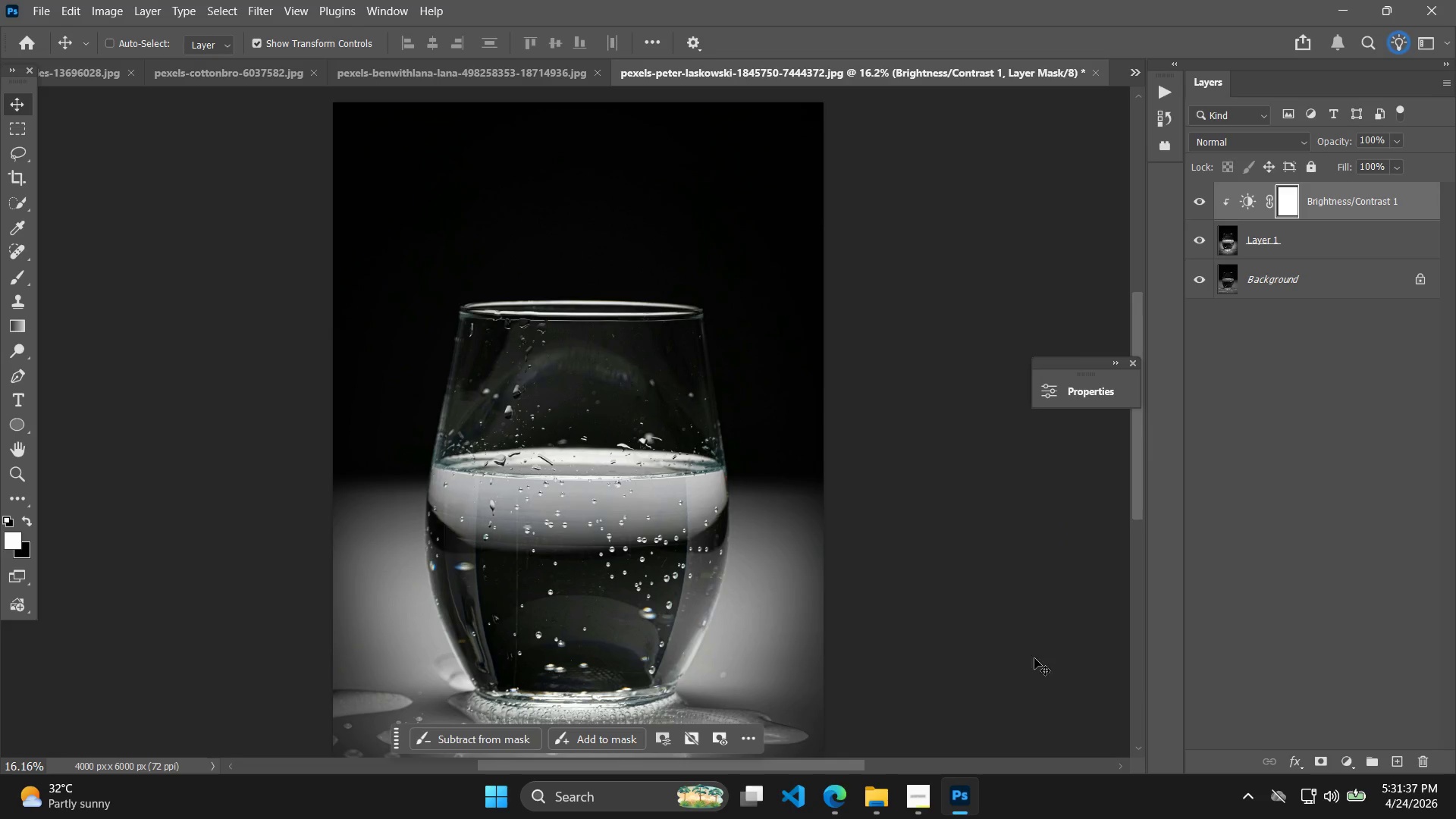 
scroll: coordinate [619, 566], scroll_direction: up, amount: 3.0
 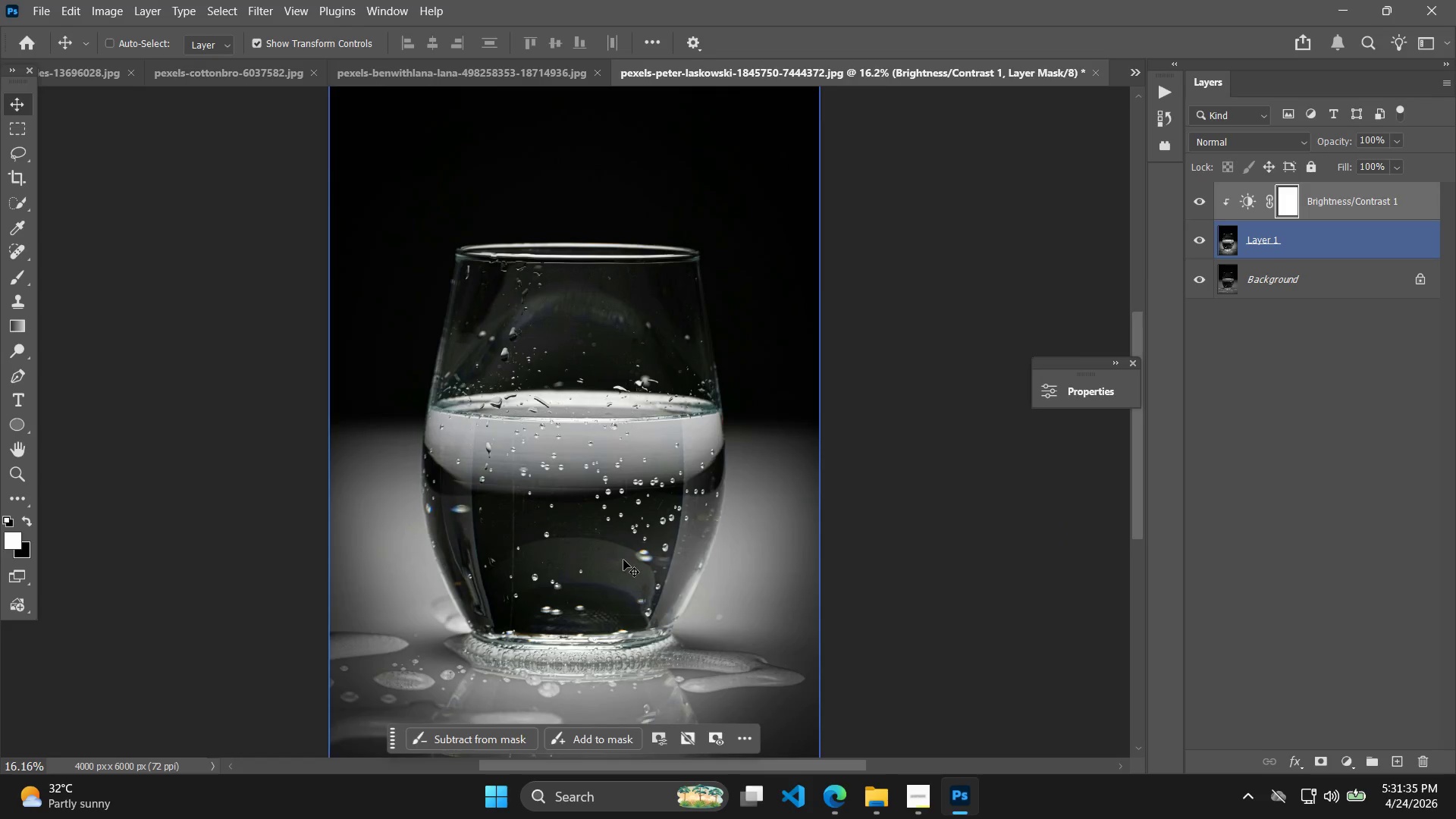 
hold_key(key=Space, duration=0.36)
 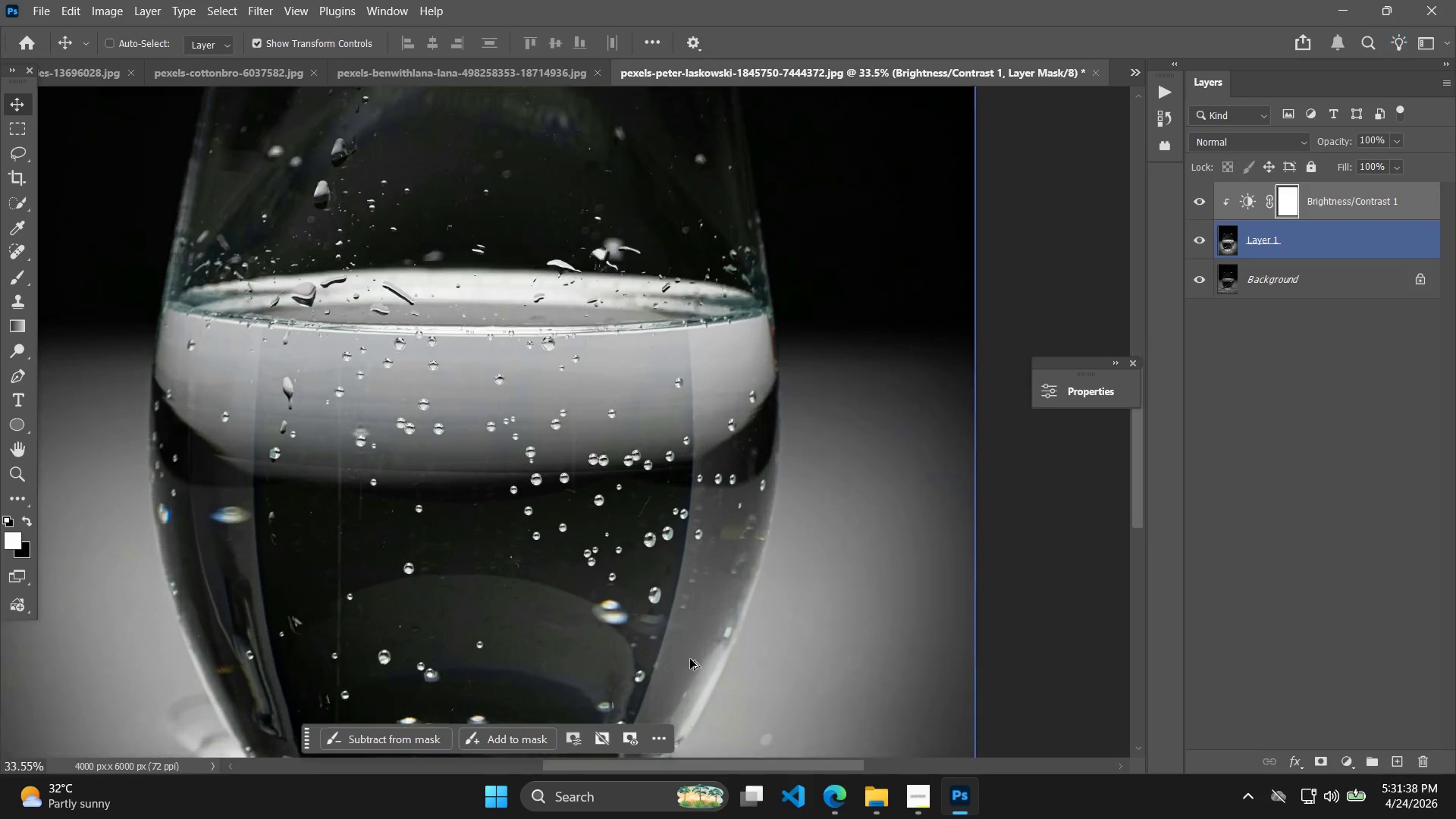 
left_click_drag(start_coordinate=[1024, 615], to_coordinate=[1024, 646])
 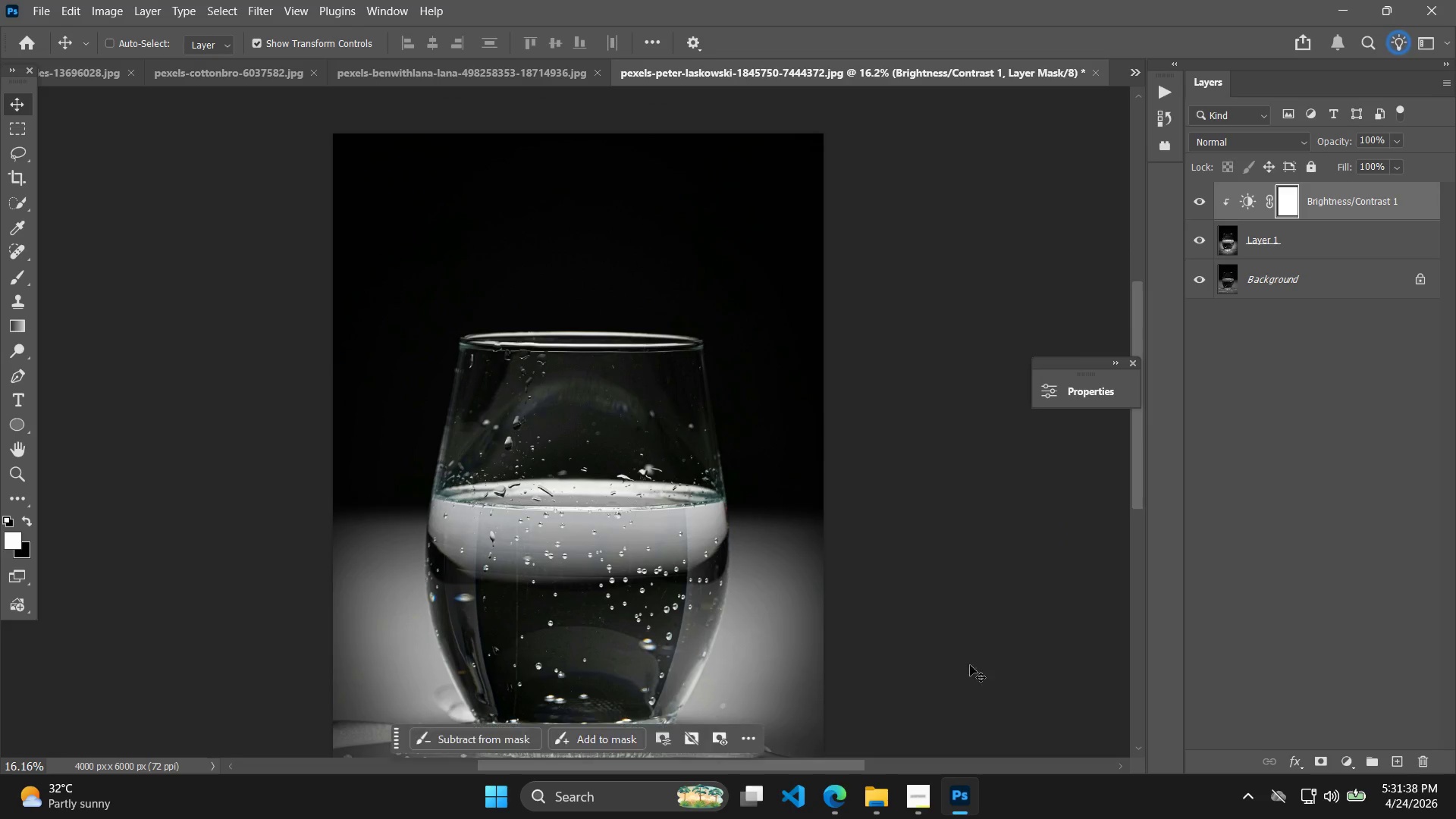 
hold_key(key=AltLeft, duration=0.97)
 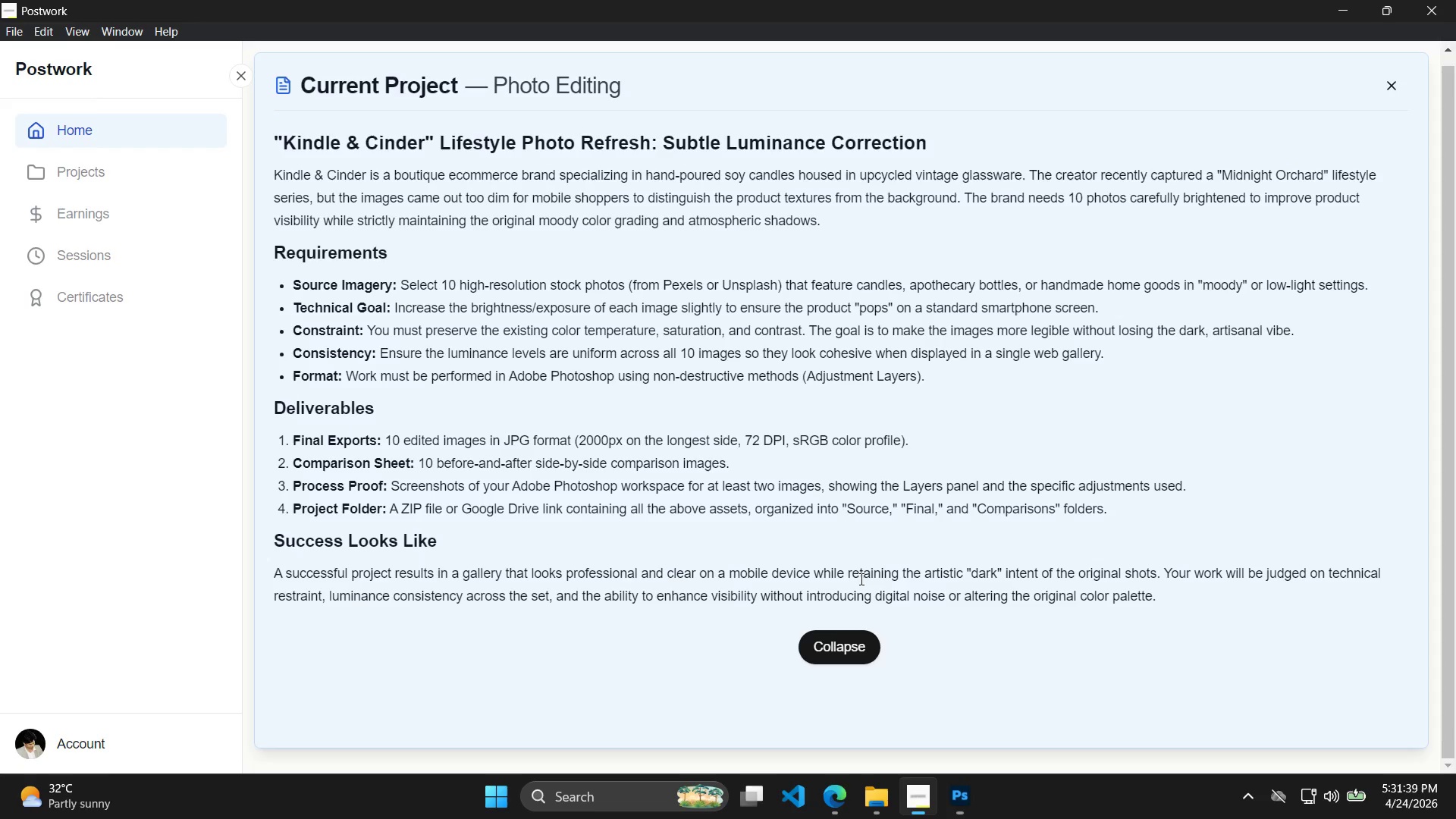 
key(Alt+AltLeft)
 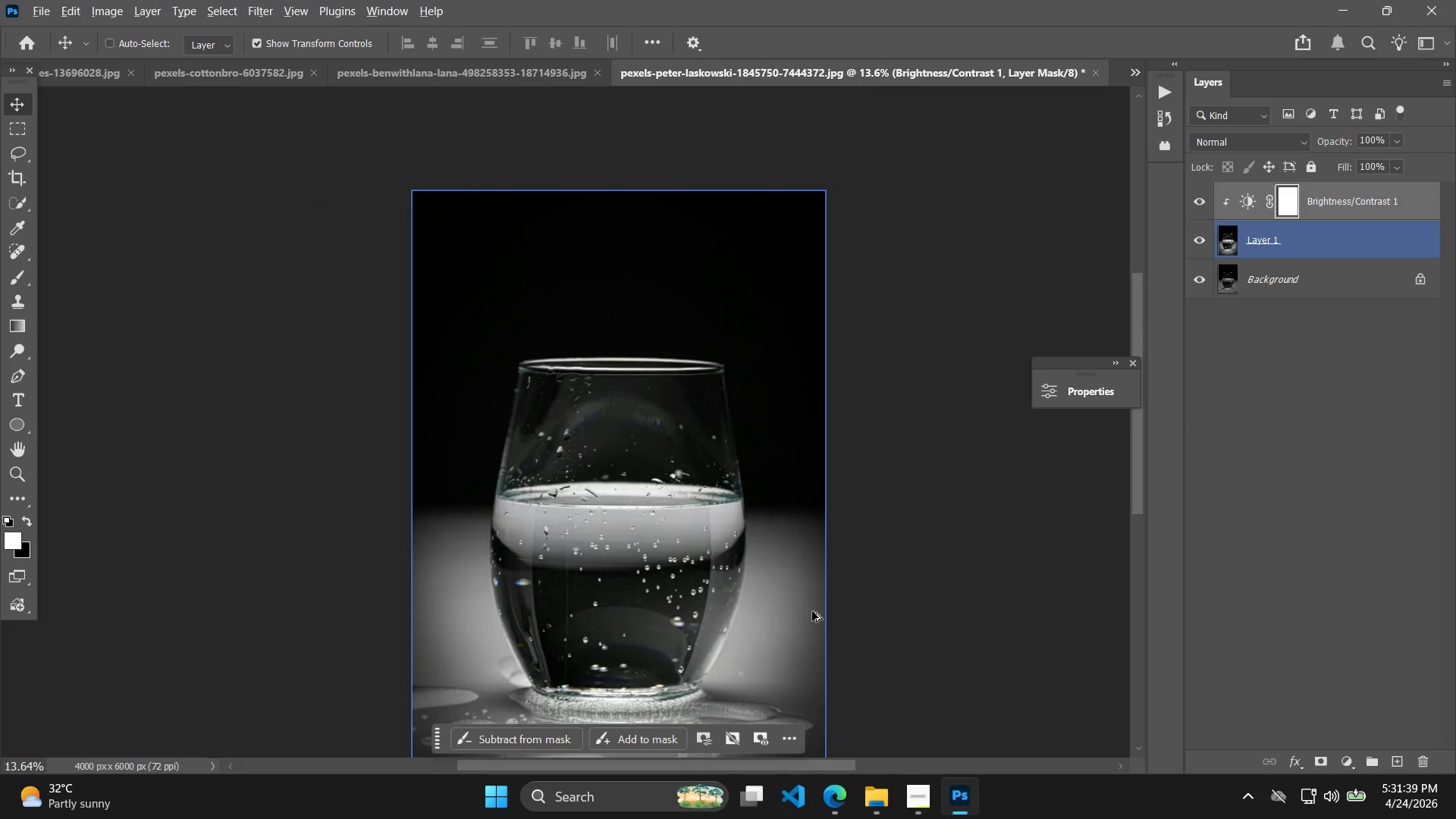 
key(Alt+Tab)
 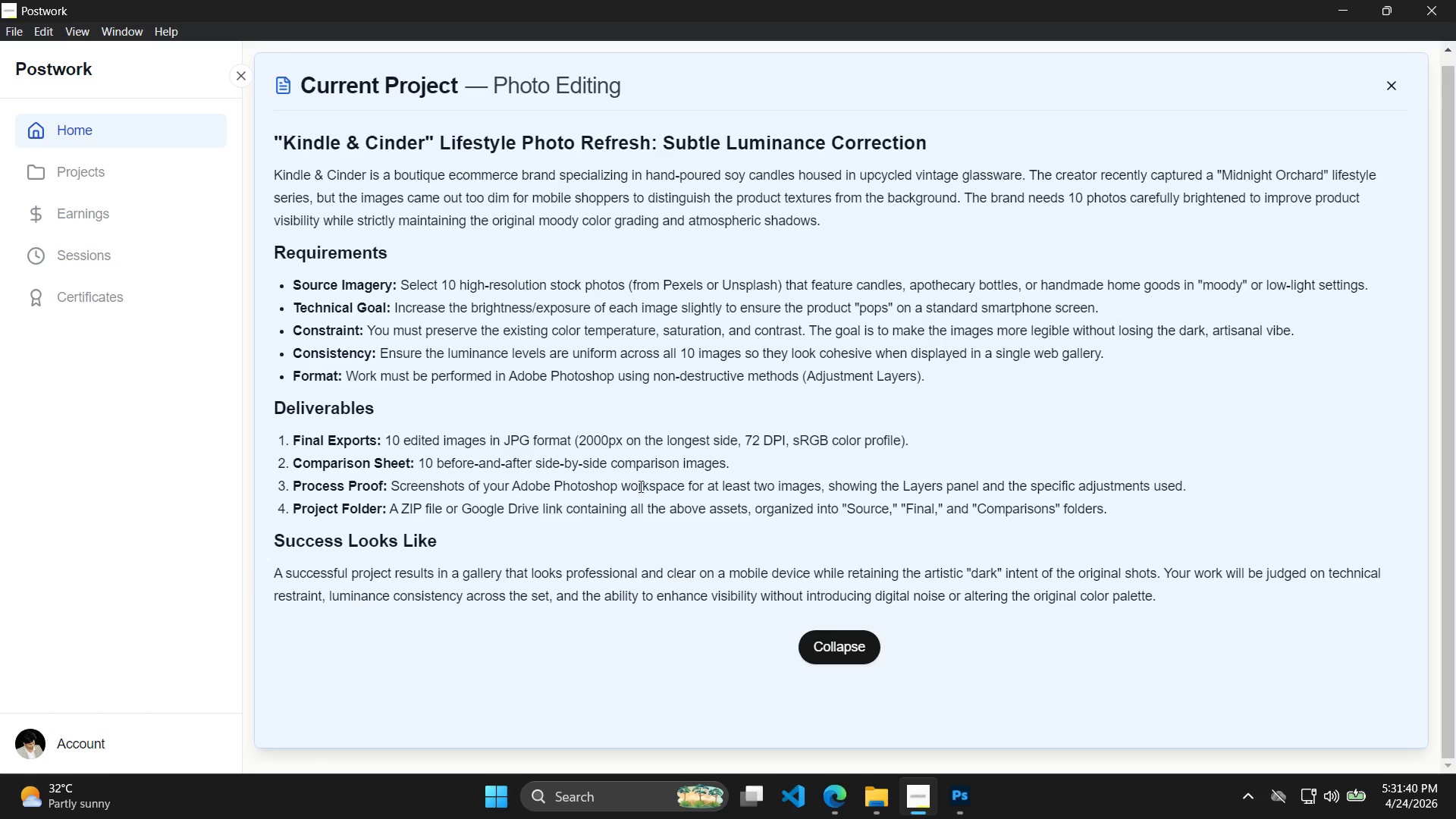 
scroll: coordinate [738, 635], scroll_direction: down, amount: 2.0